 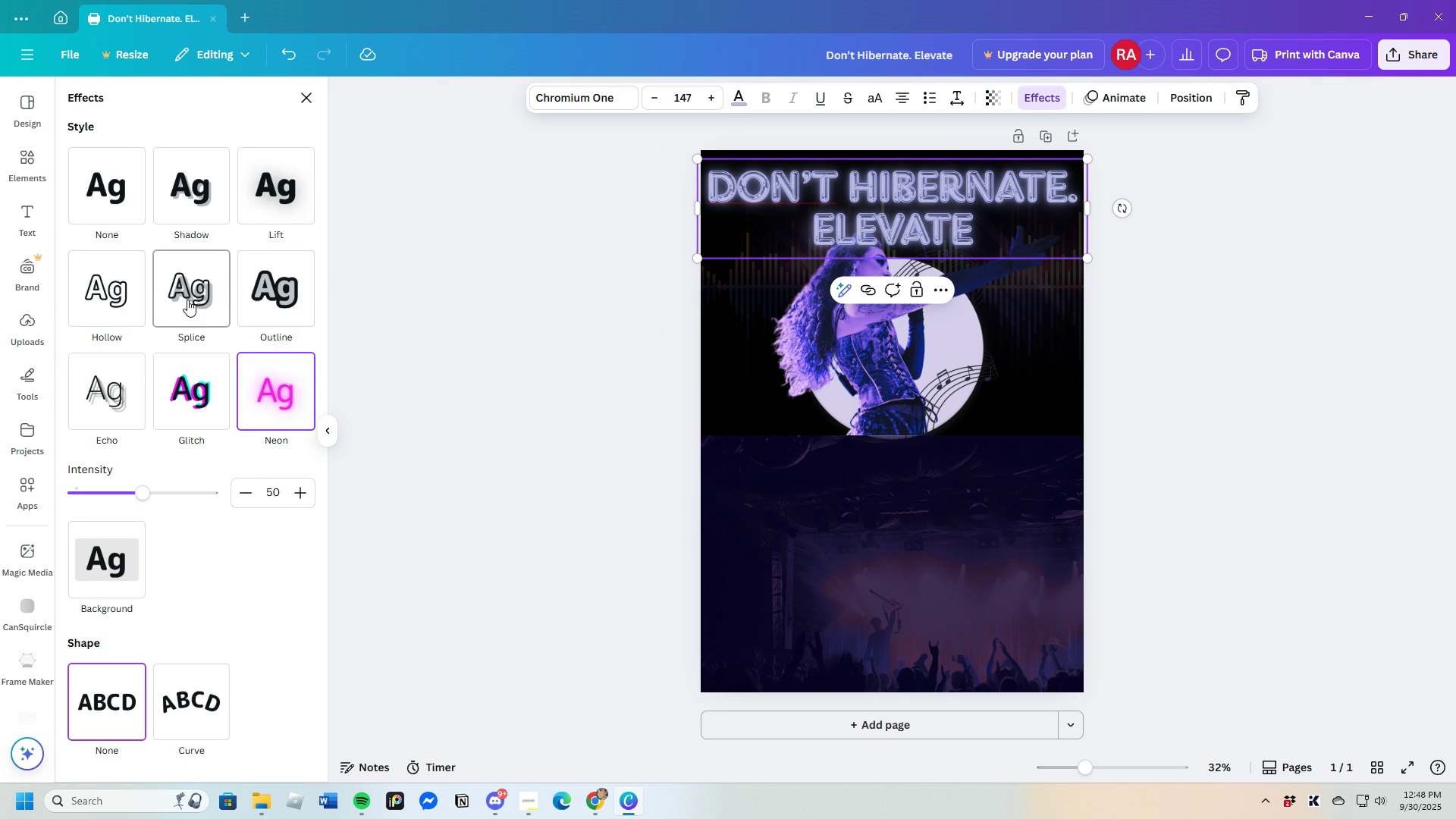 
left_click([259, 193])
 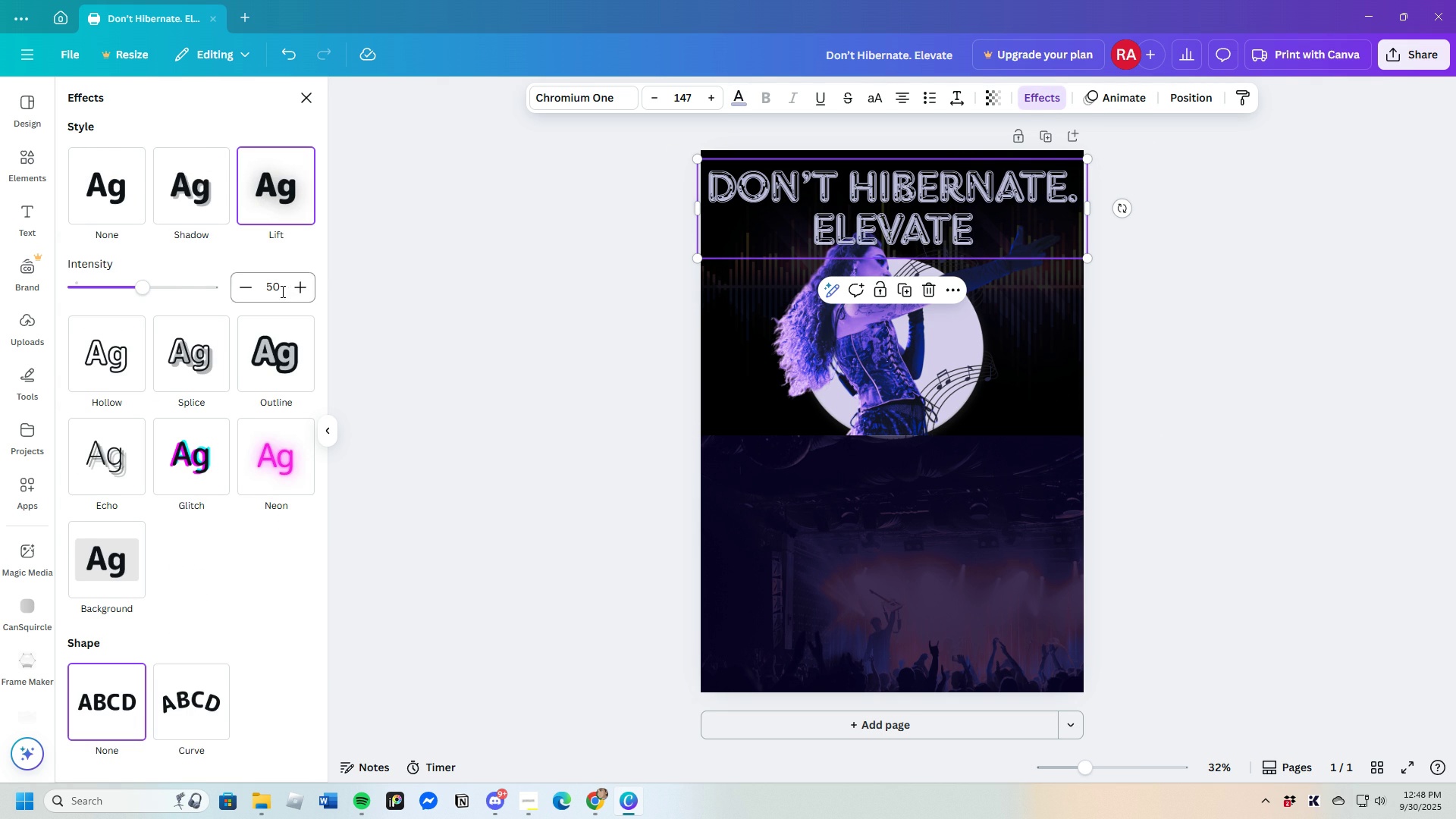 
left_click([266, 347])
 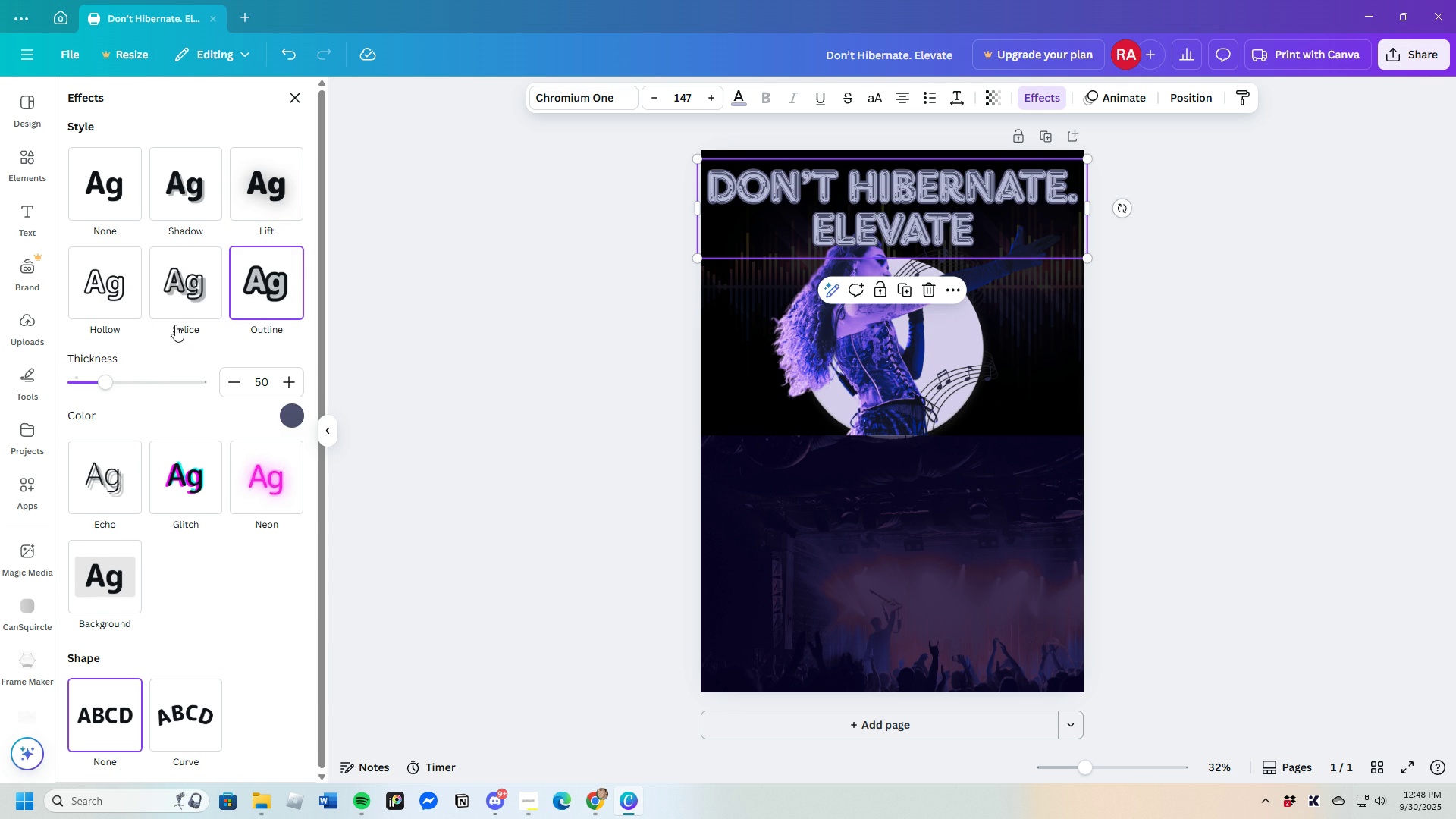 
left_click([181, 290])
 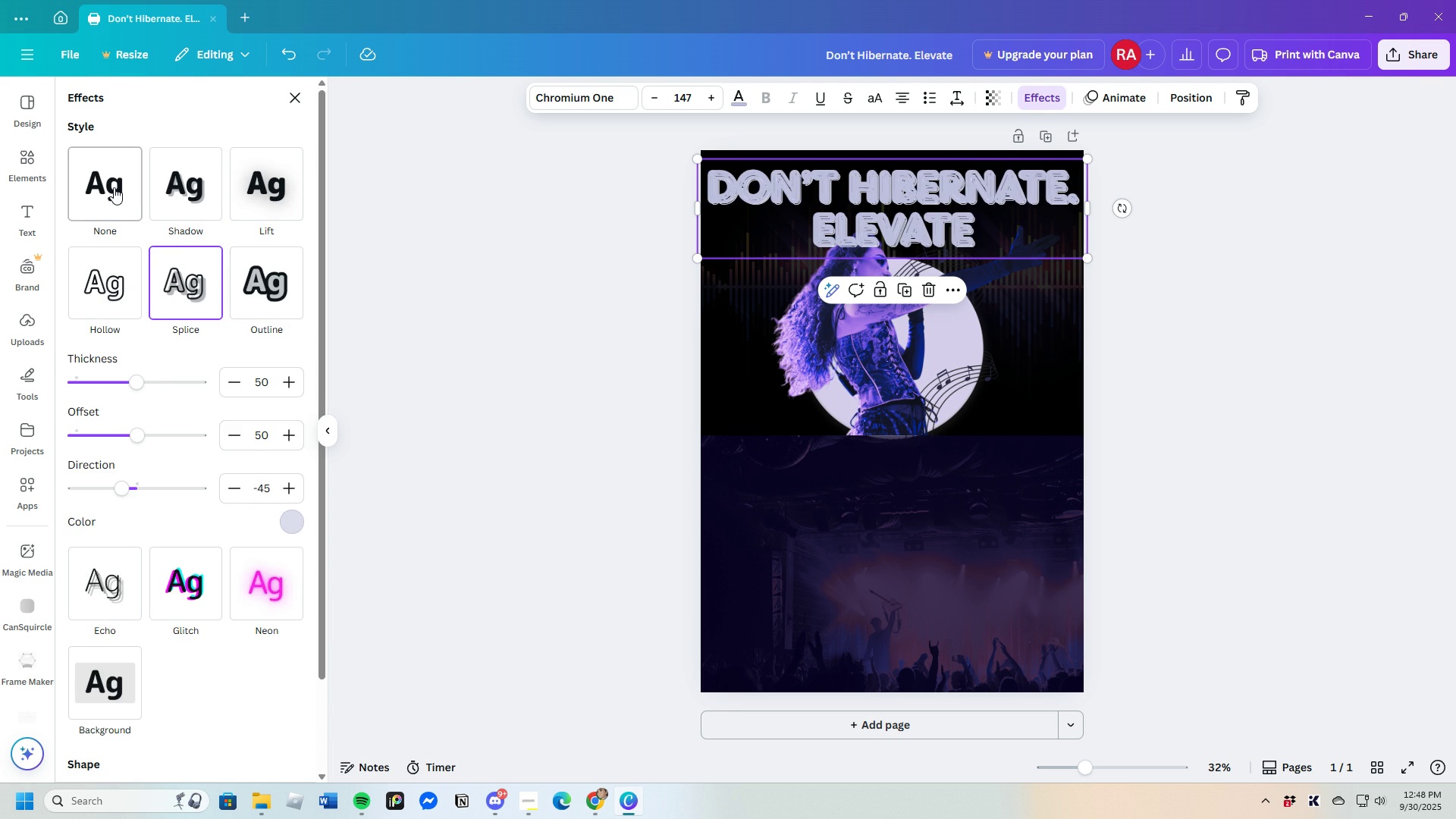 
left_click([114, 187])
 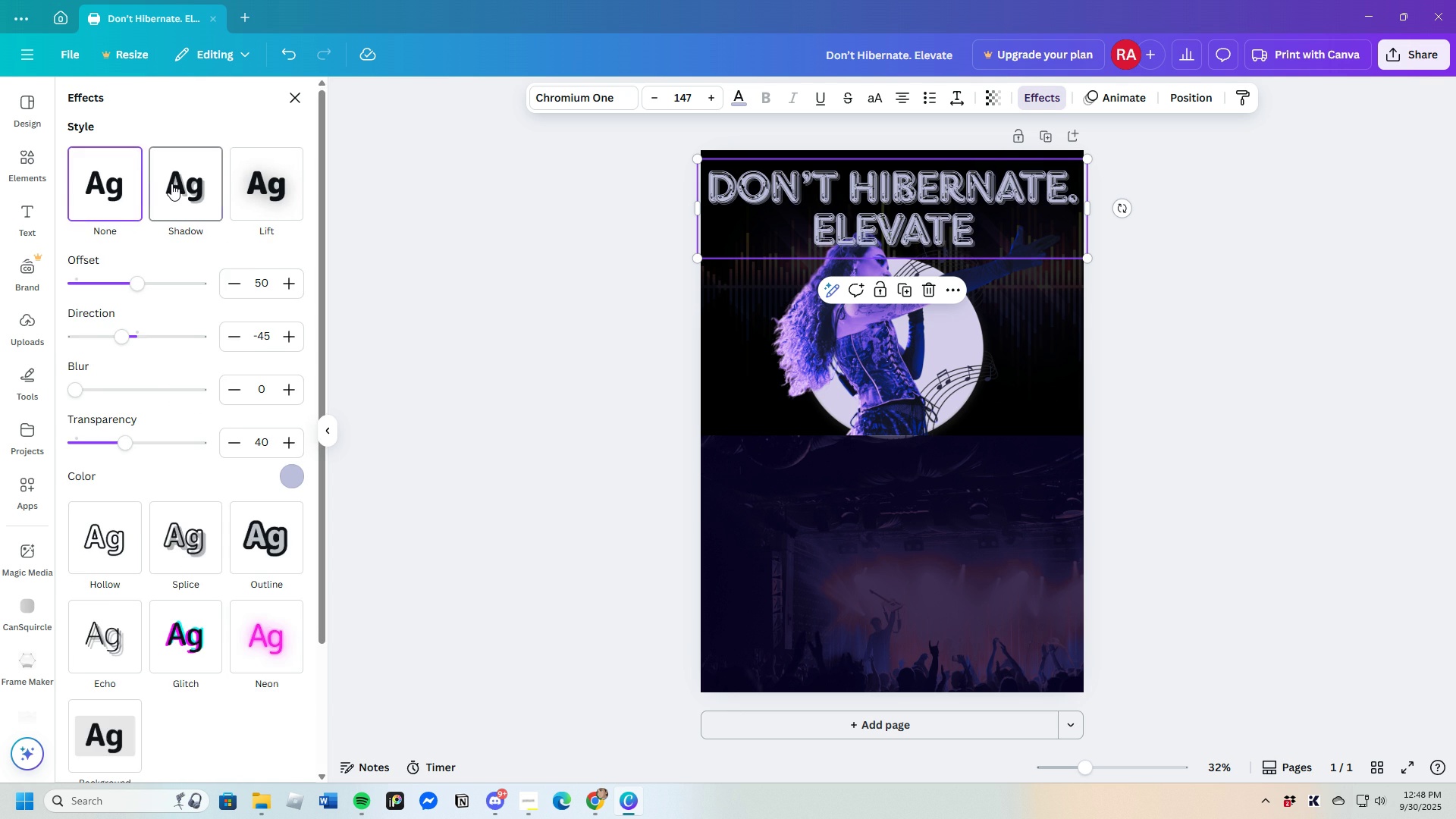 
left_click([171, 184])
 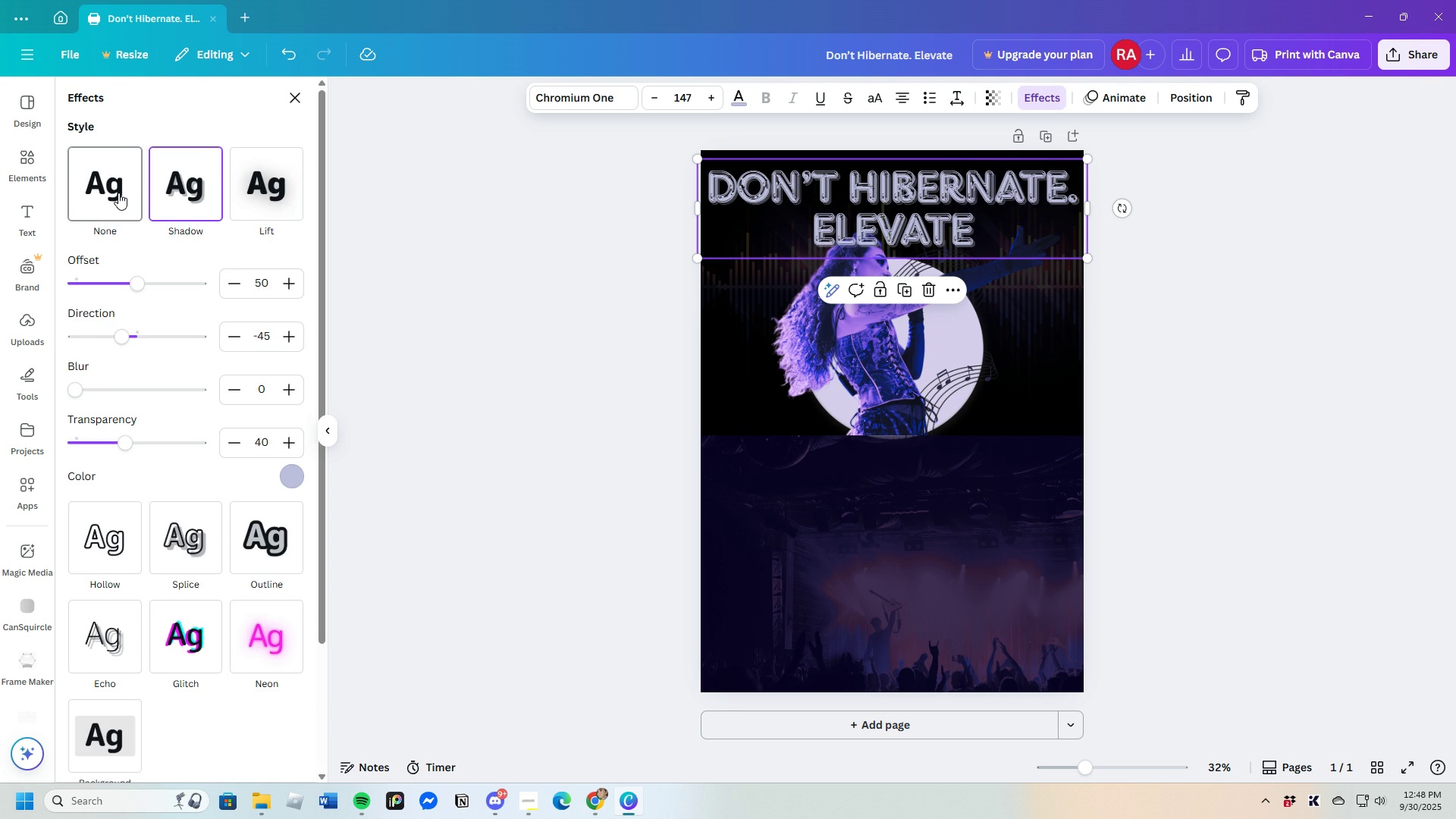 
left_click([116, 190])
 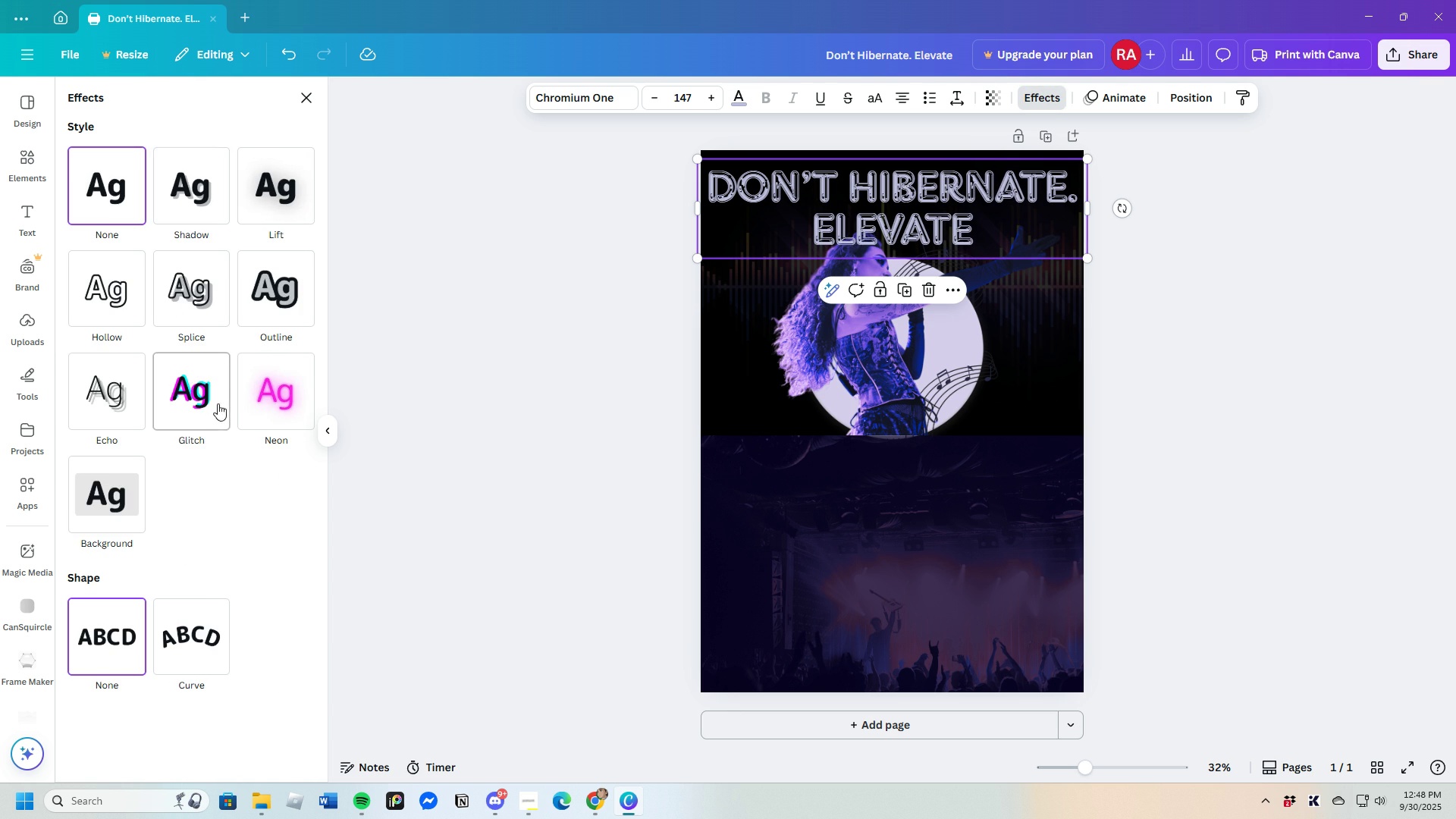 
left_click([283, 388])
 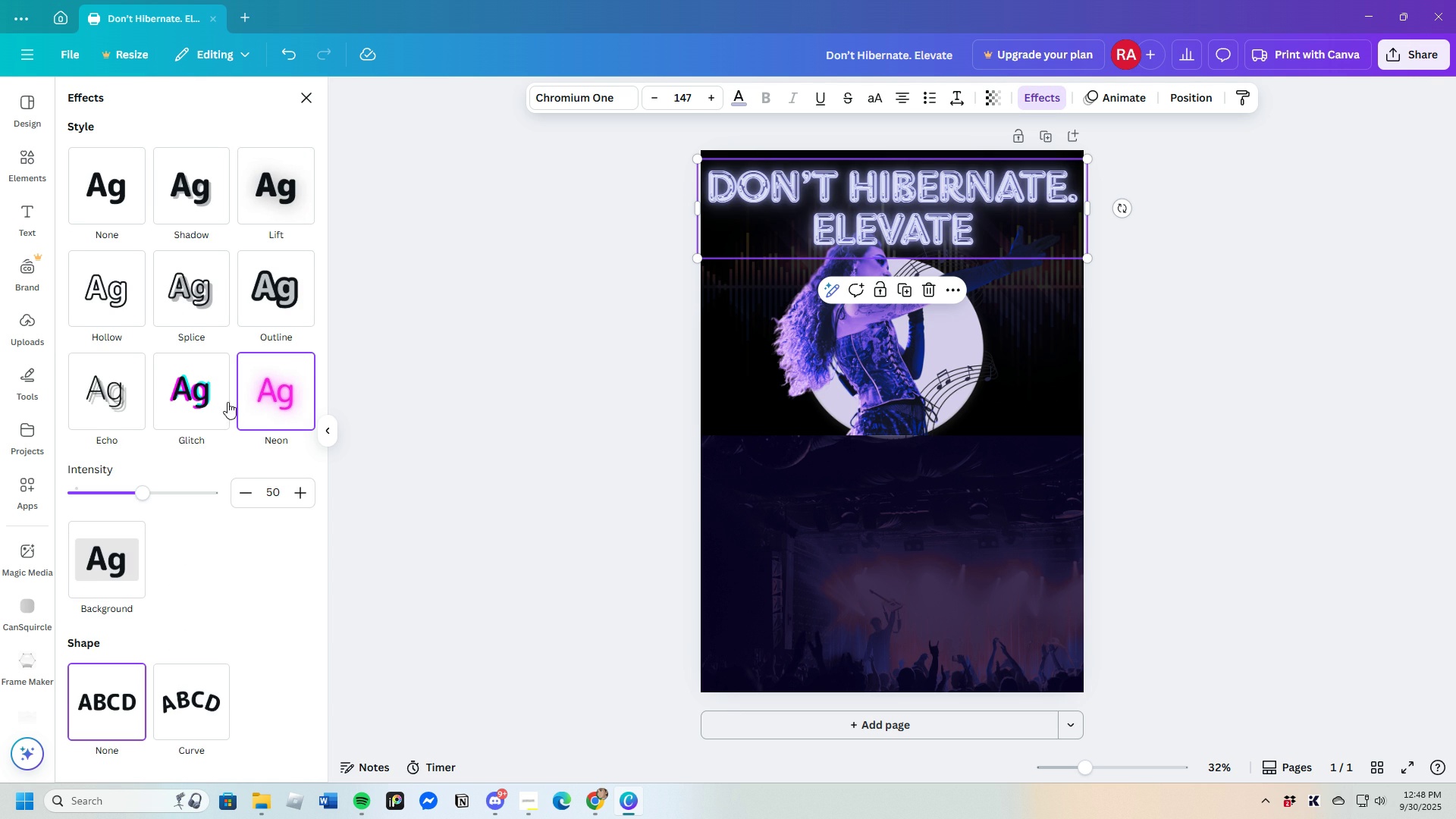 
left_click([209, 402])
 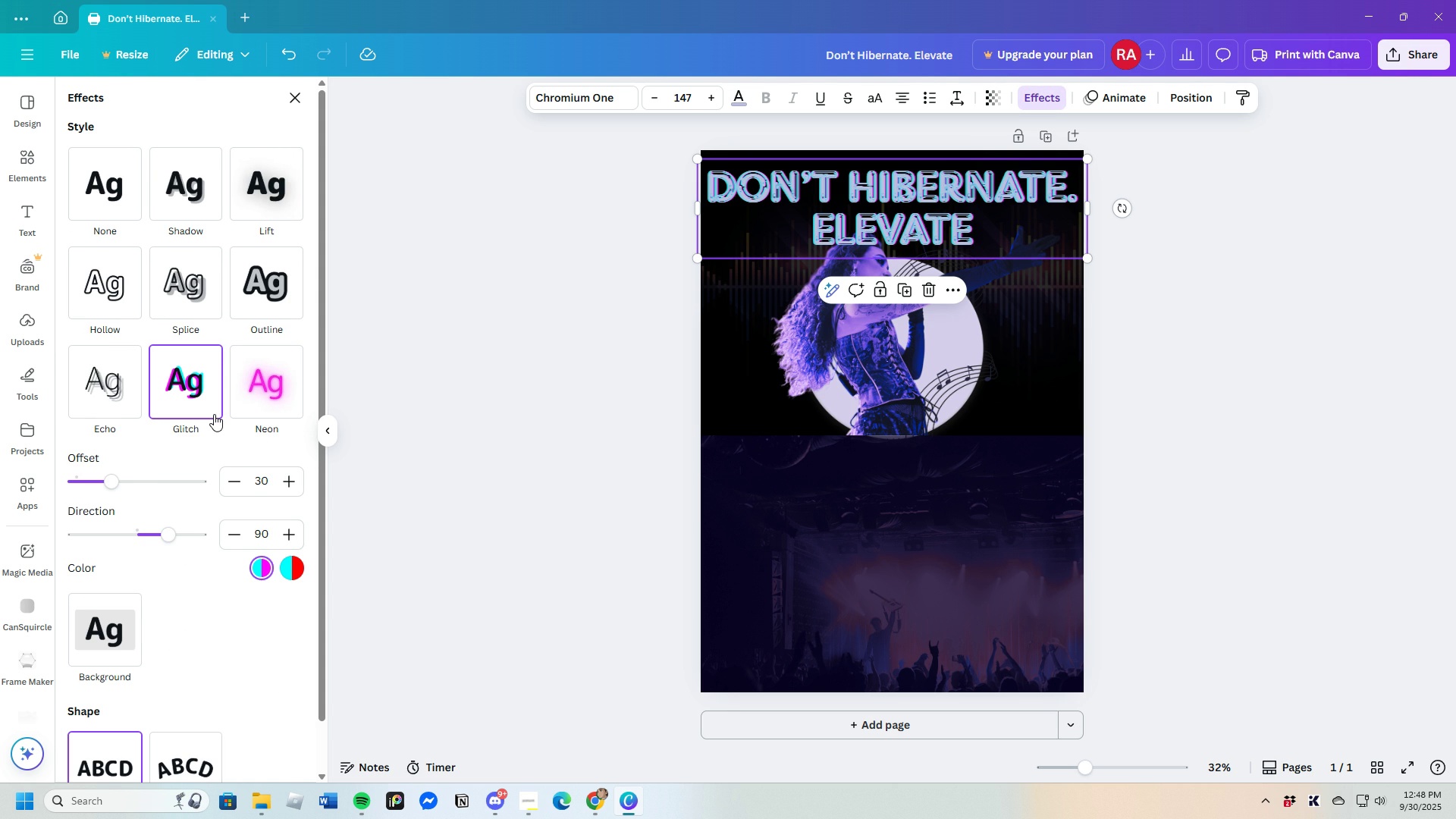 
mouse_move([226, 438])
 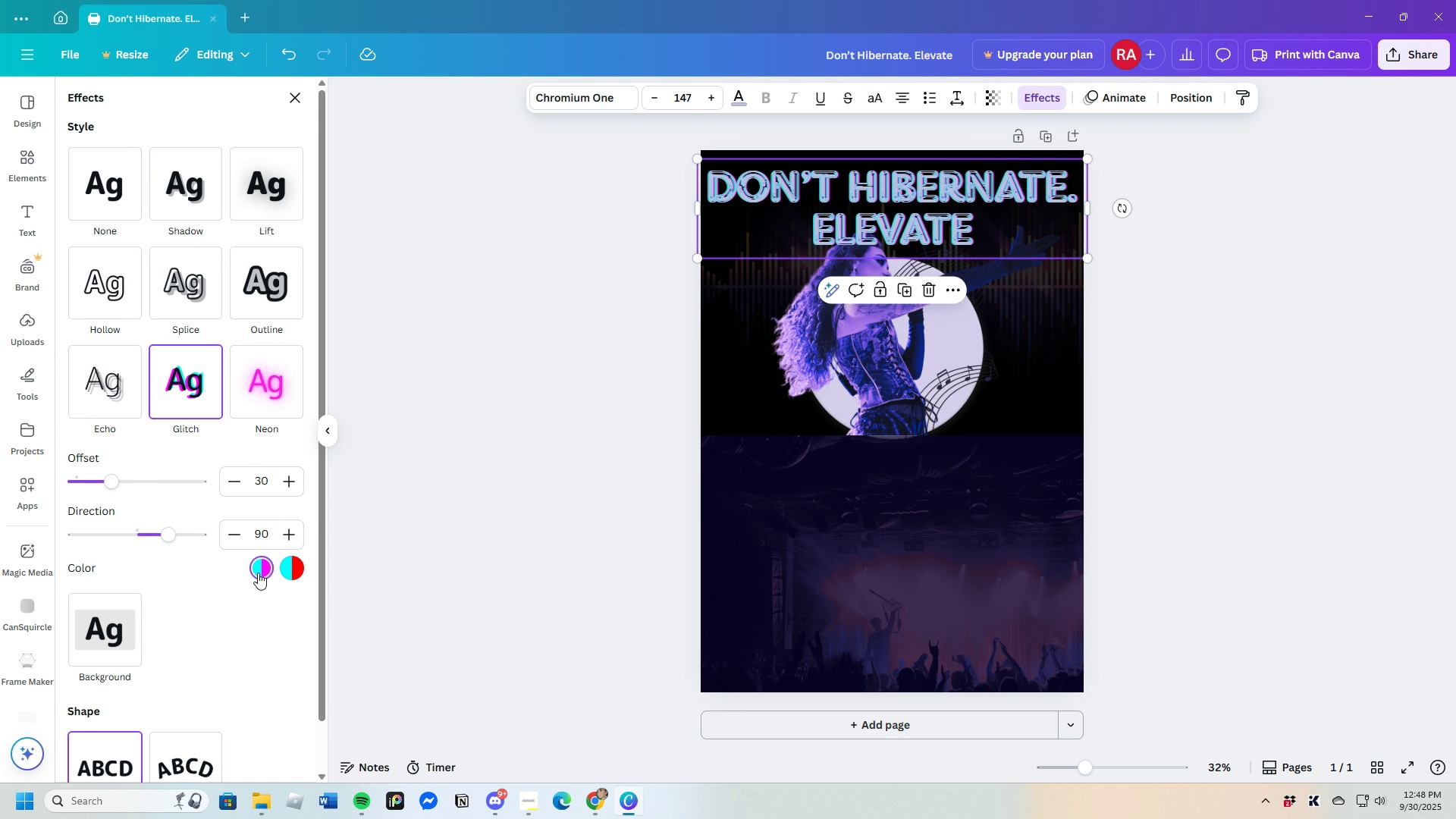 
left_click([257, 571])